 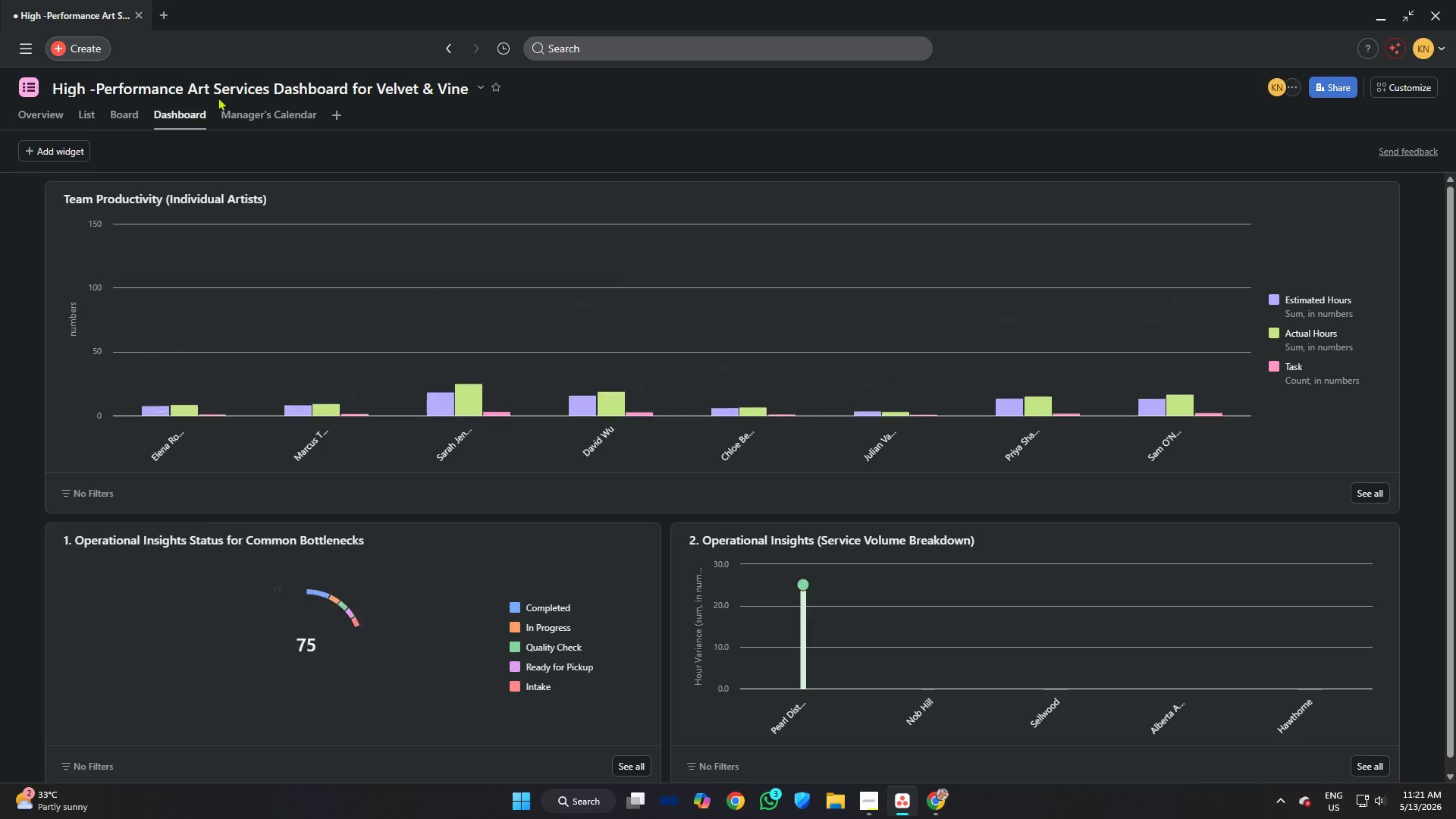 
key(Meta+Shift+ShiftLeft)
 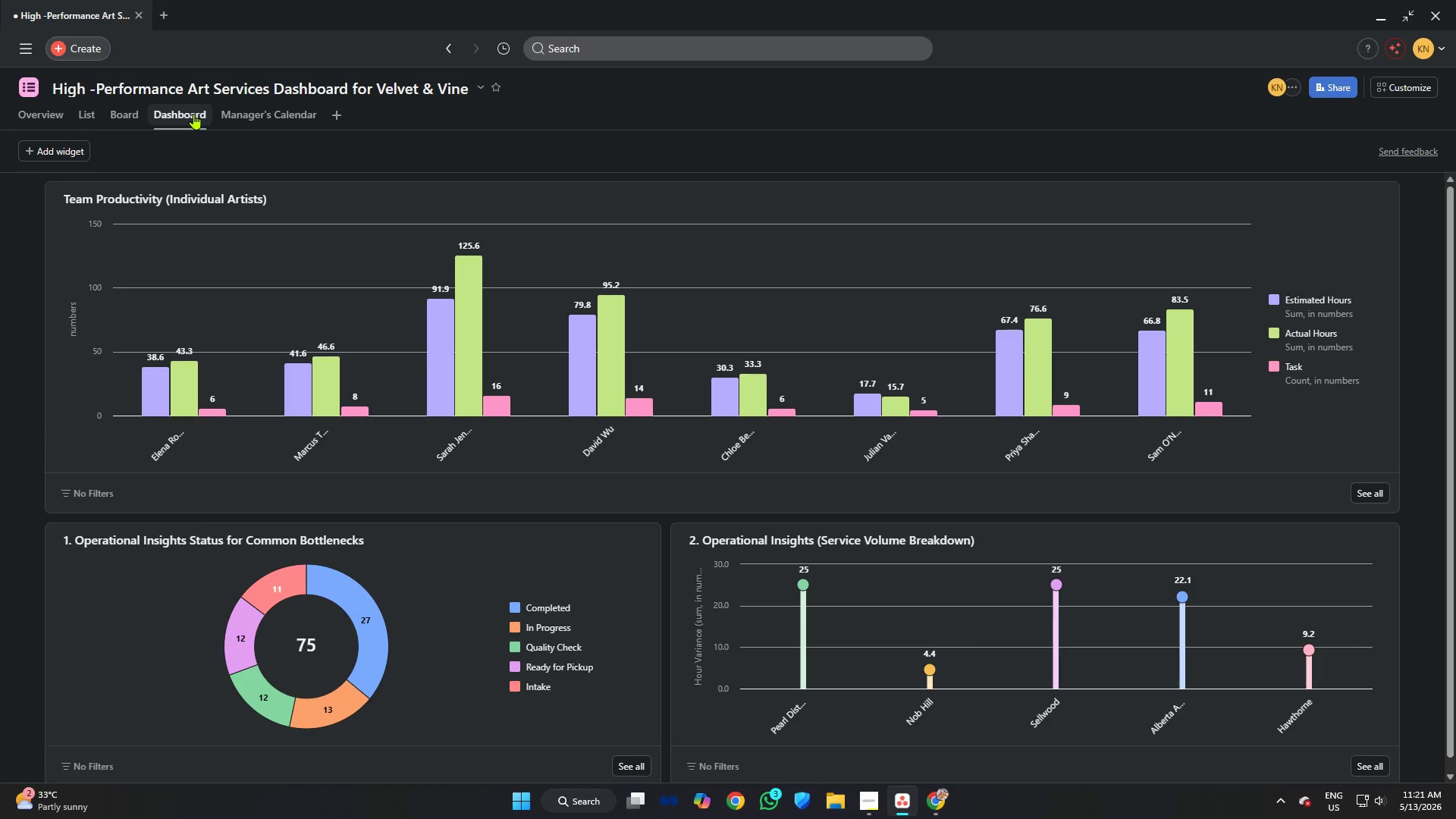 
key(Meta+Shift+S)
 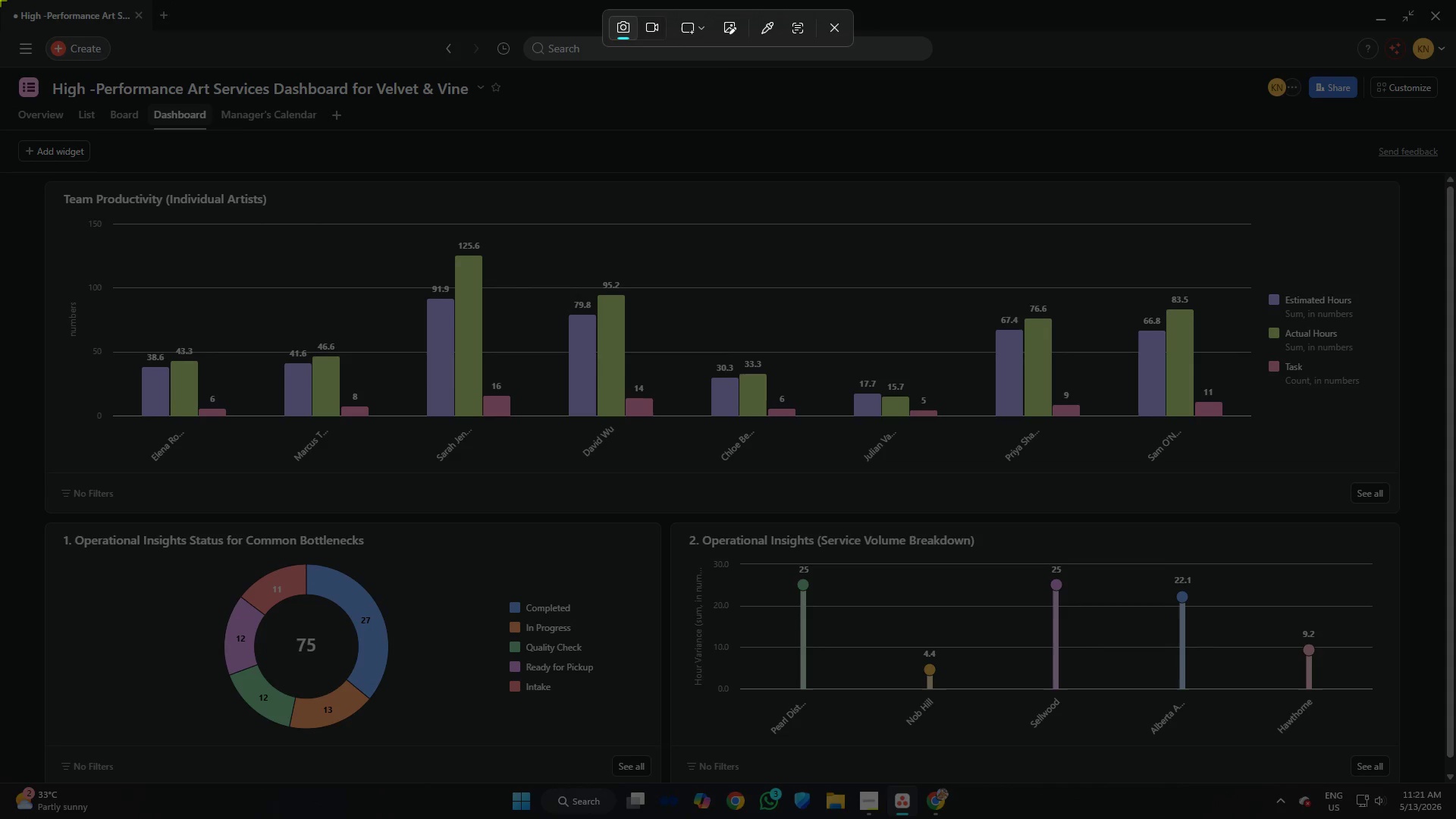 
left_click_drag(start_coordinate=[0, 0], to_coordinate=[1454, 783])
 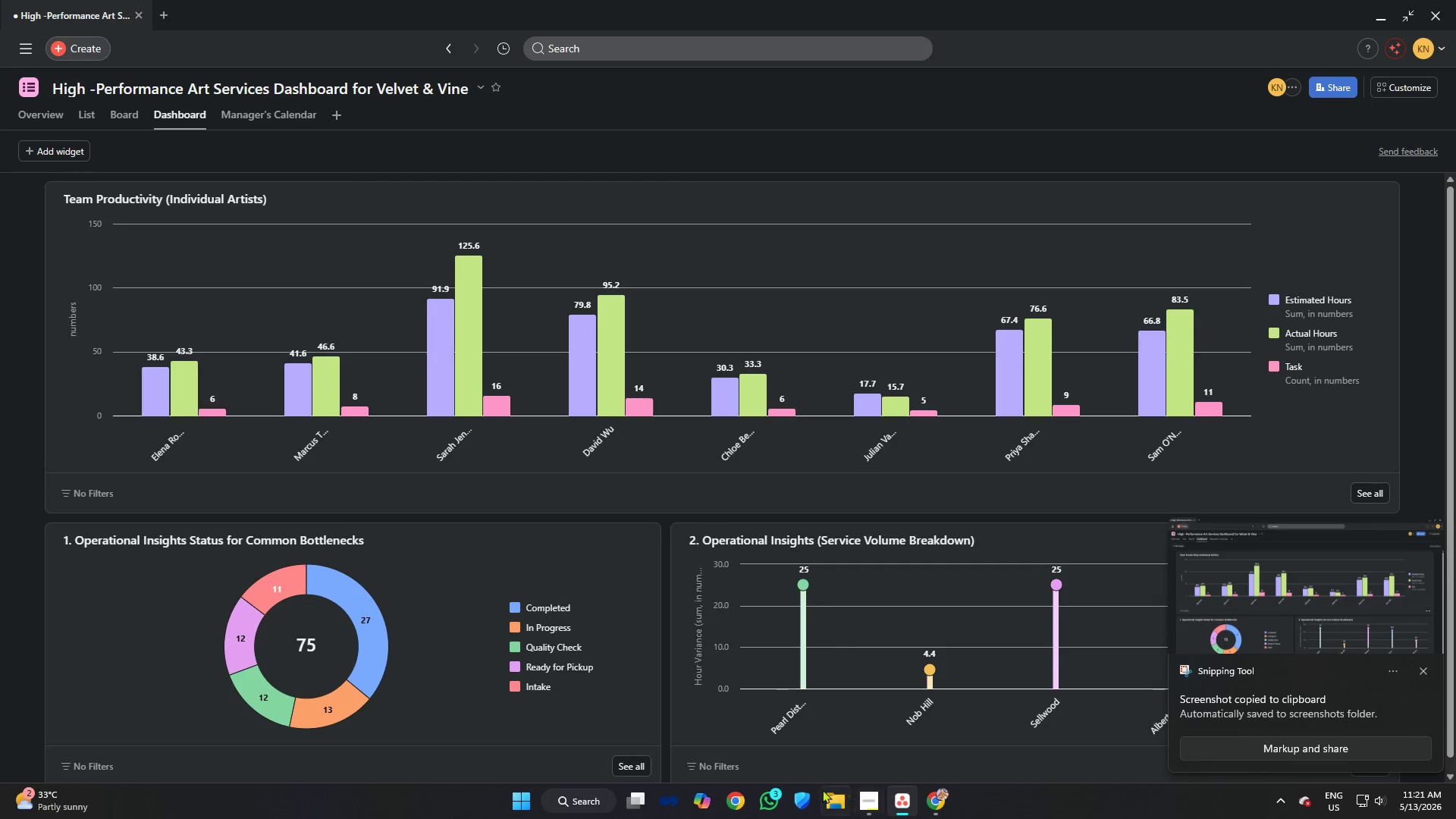 
left_click([833, 795])
 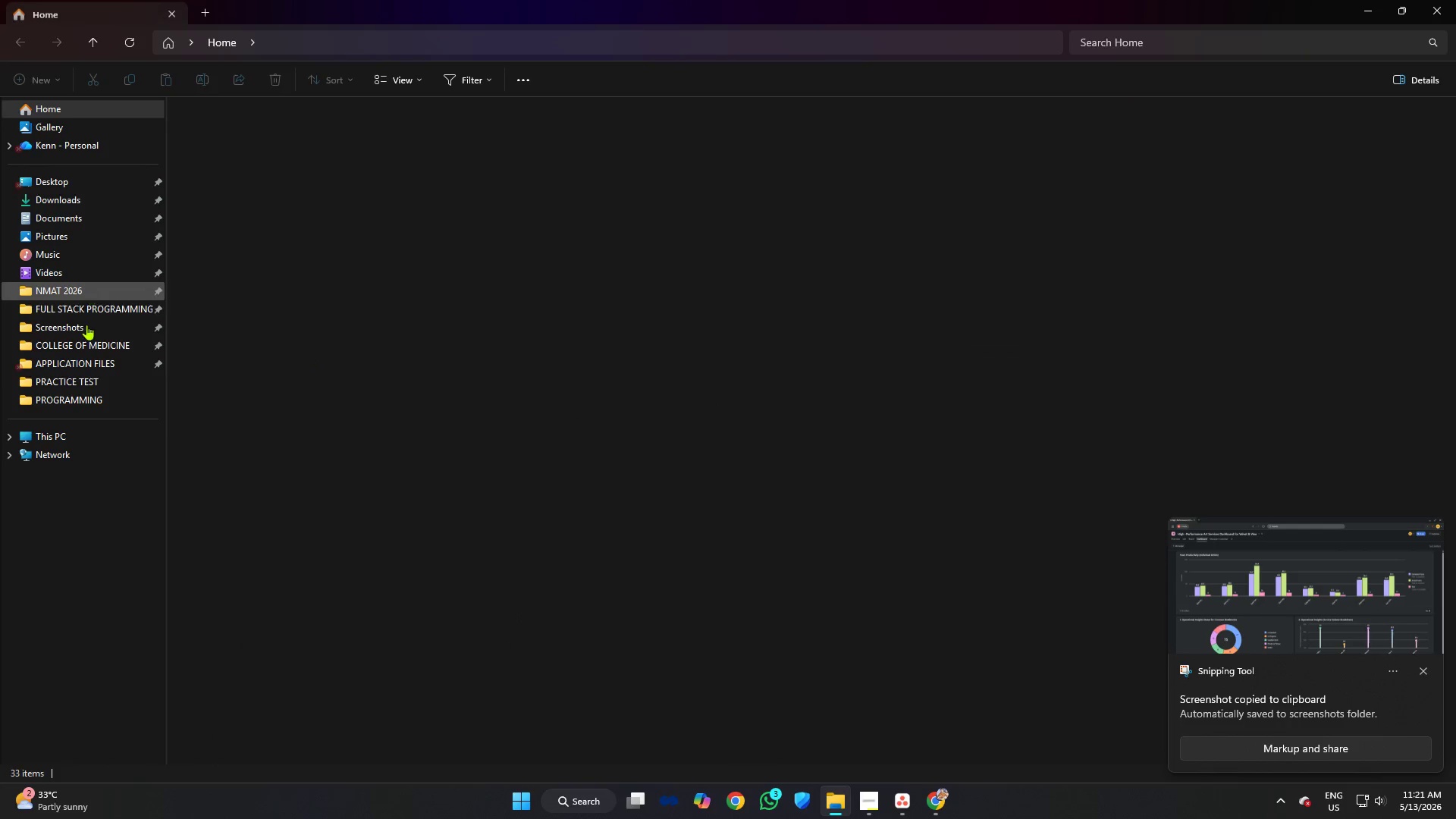 
left_click([83, 331])
 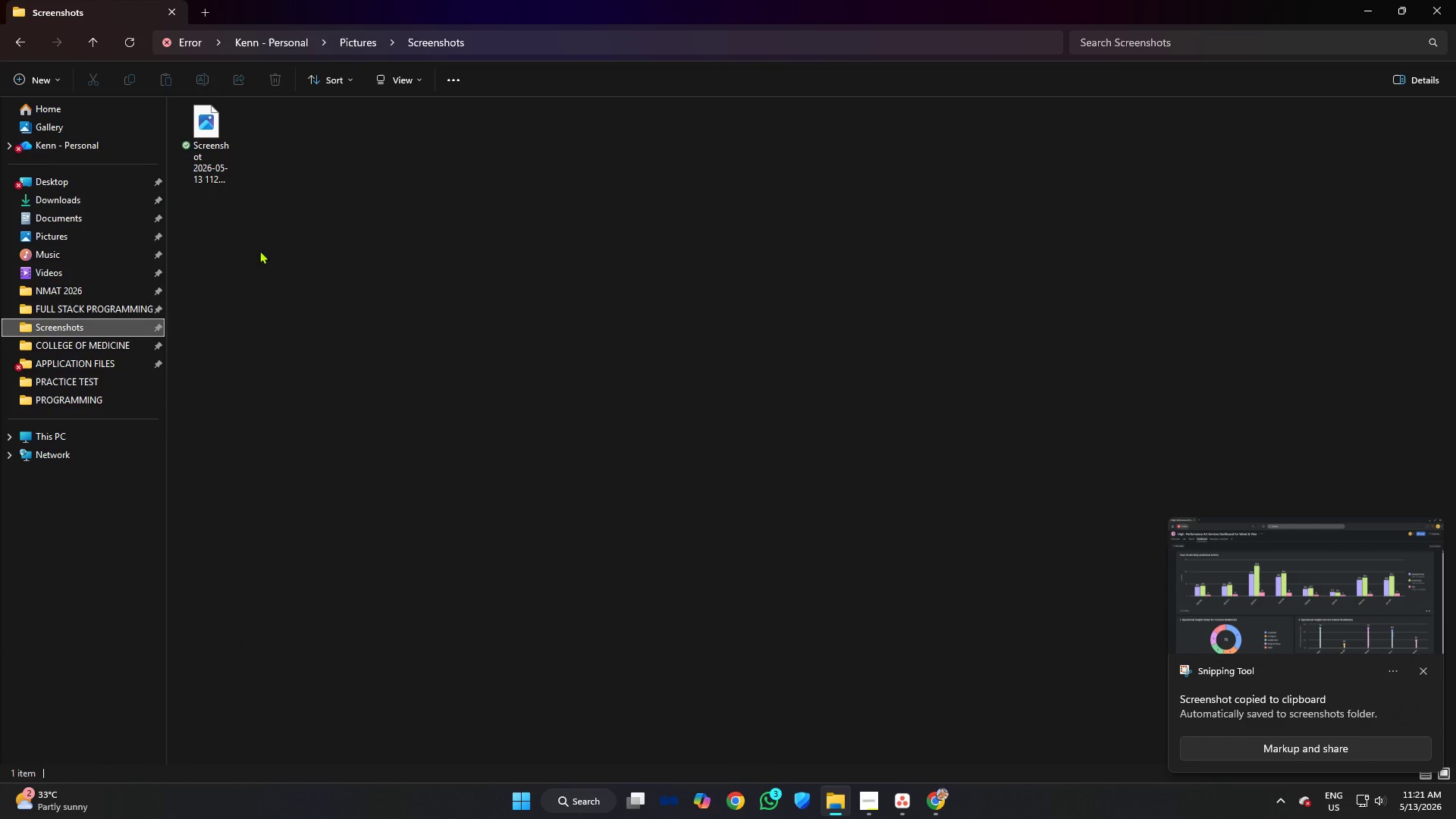 
left_click([526, 227])
 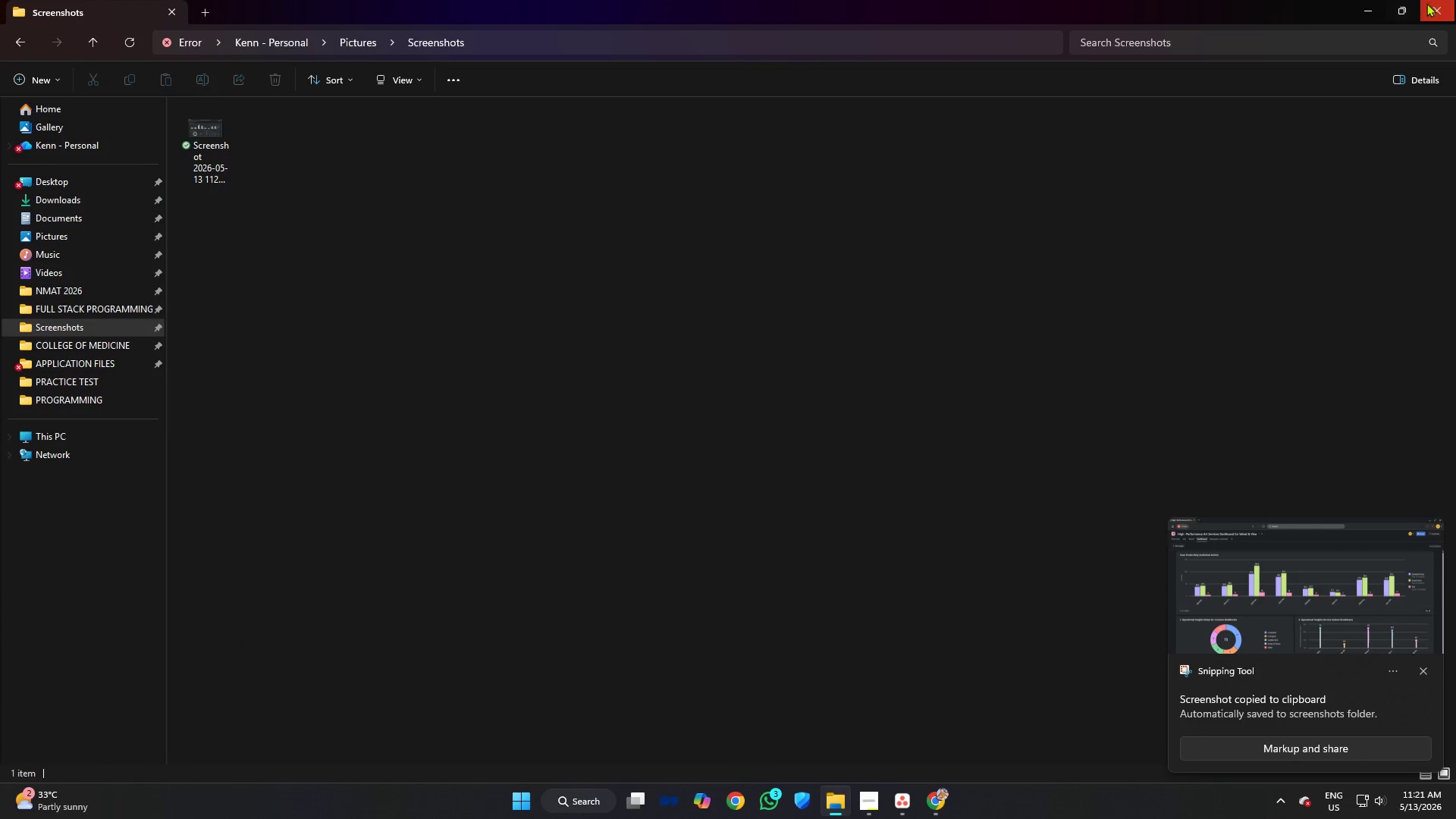 
left_click([1428, 3])
 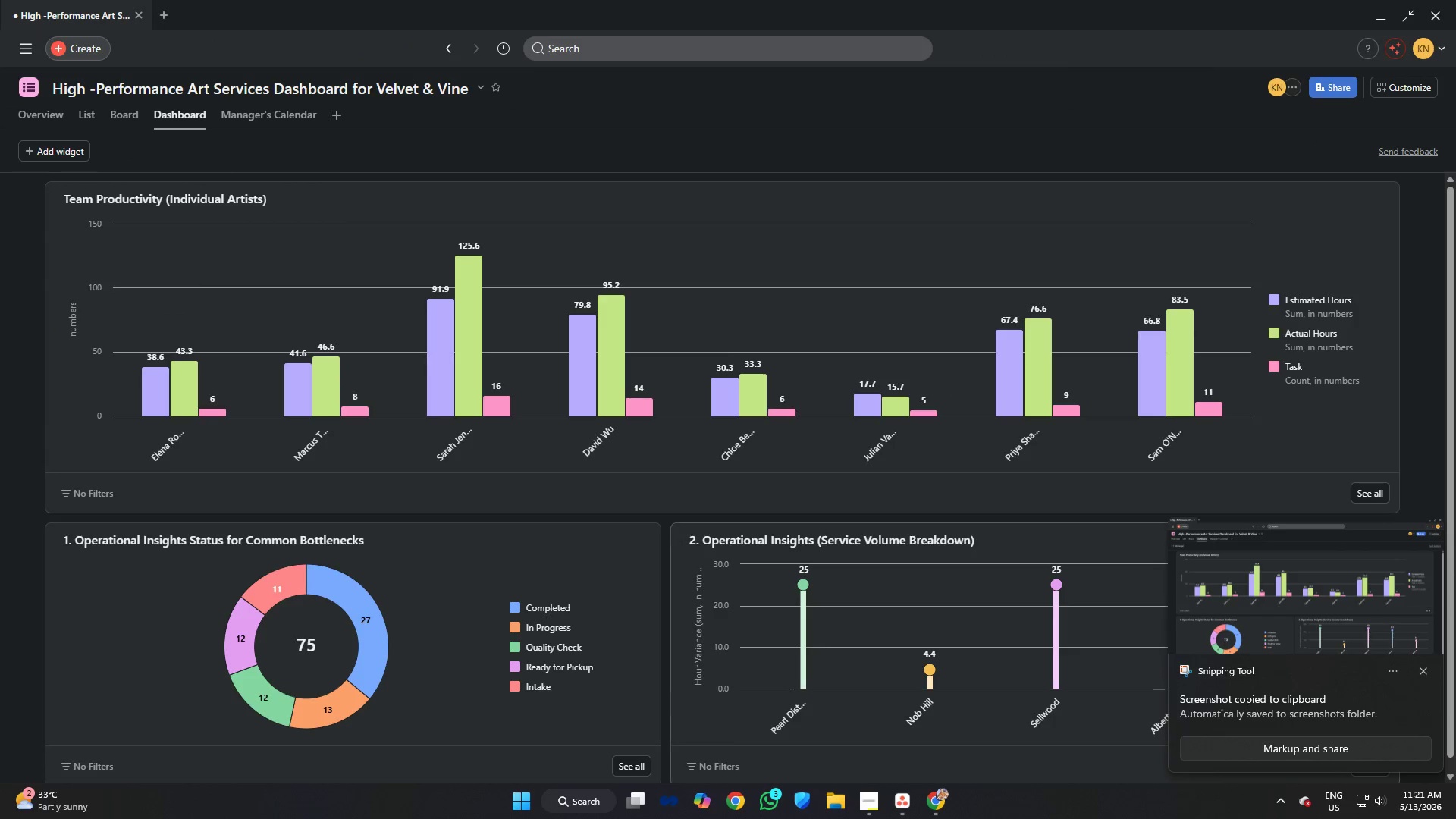 
left_click([1021, 795])
 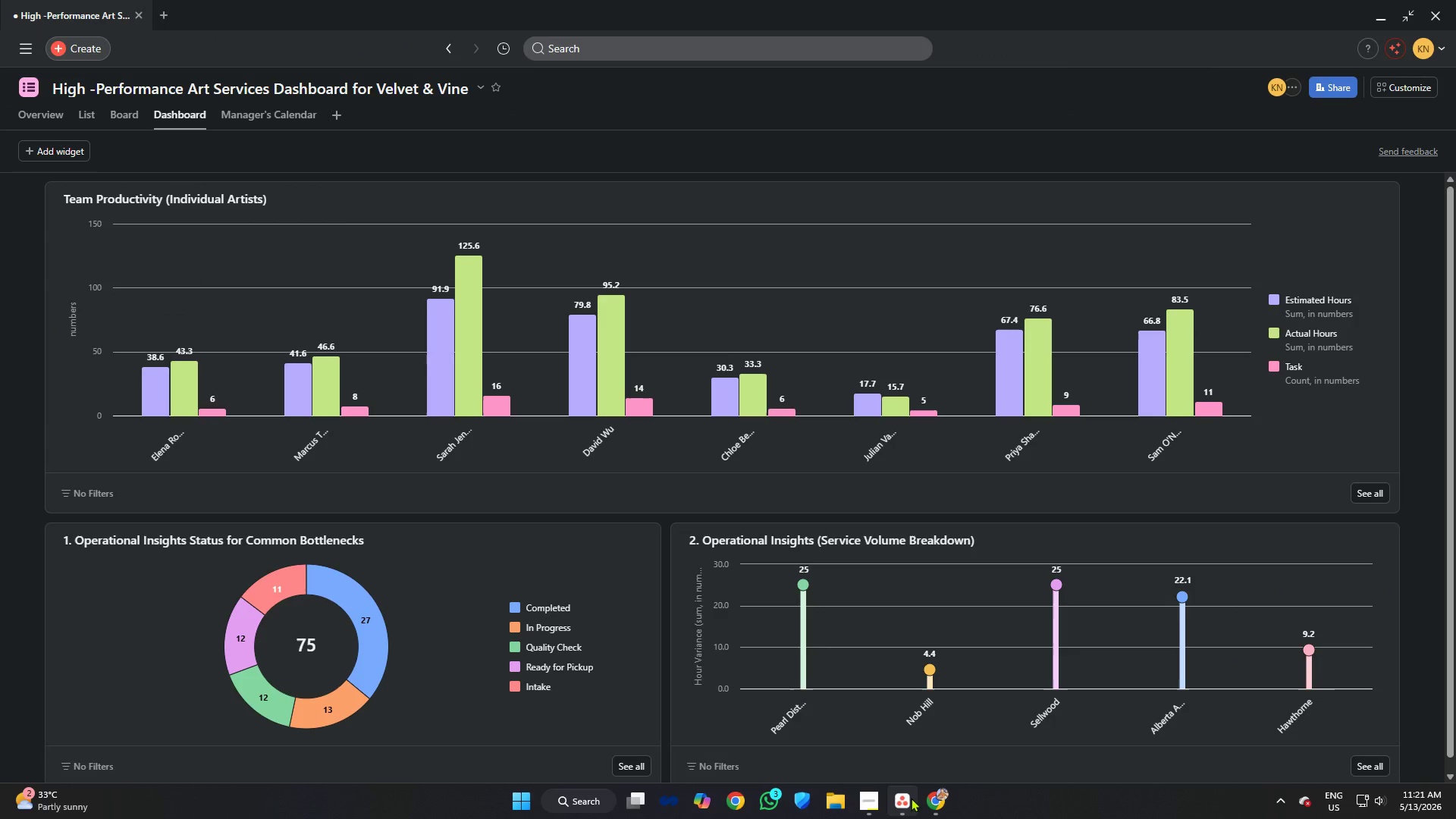 
left_click([861, 796])
 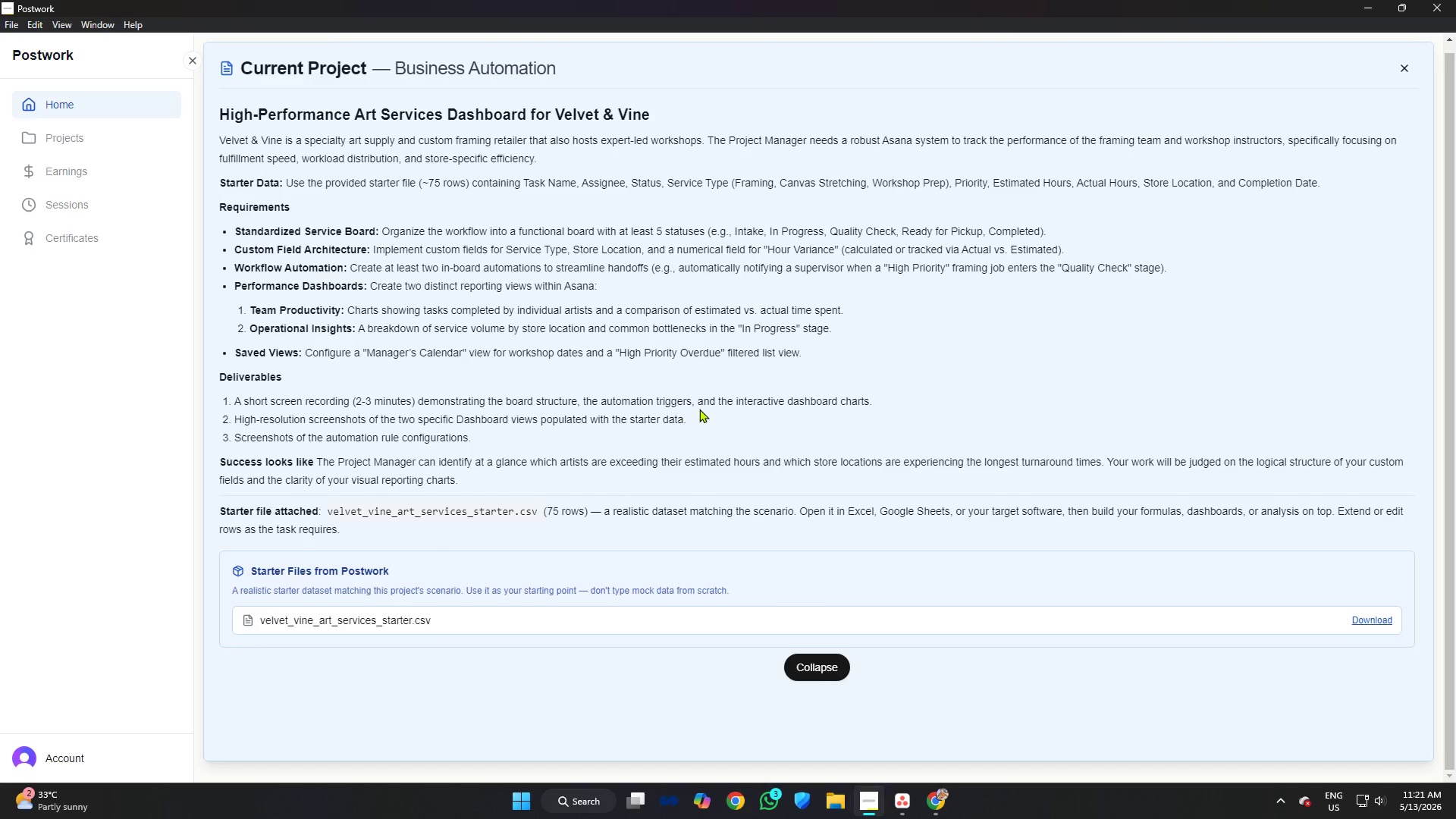 
wait(11.36)
 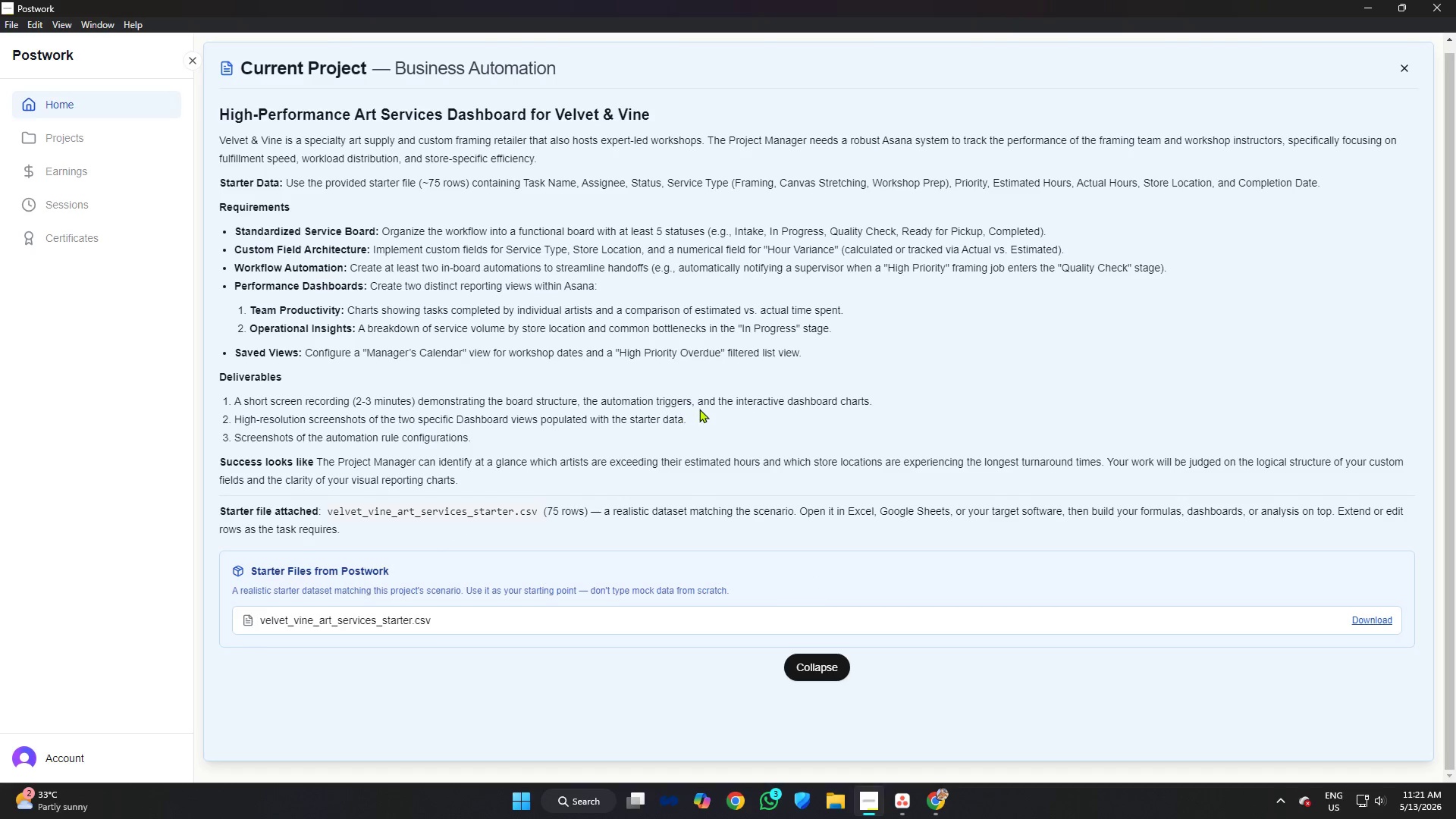 
left_click([1398, 78])
 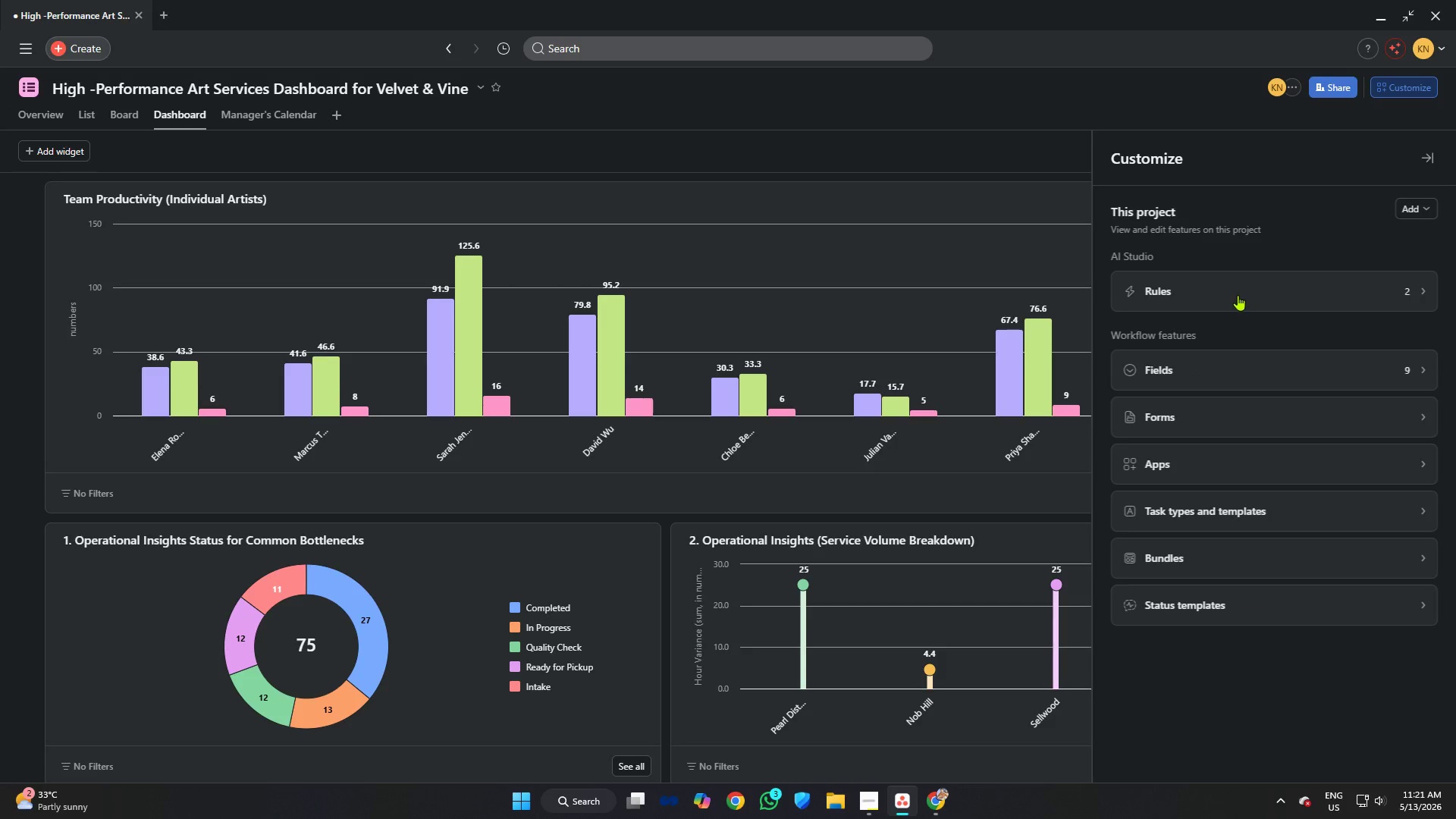 
left_click([1235, 295])
 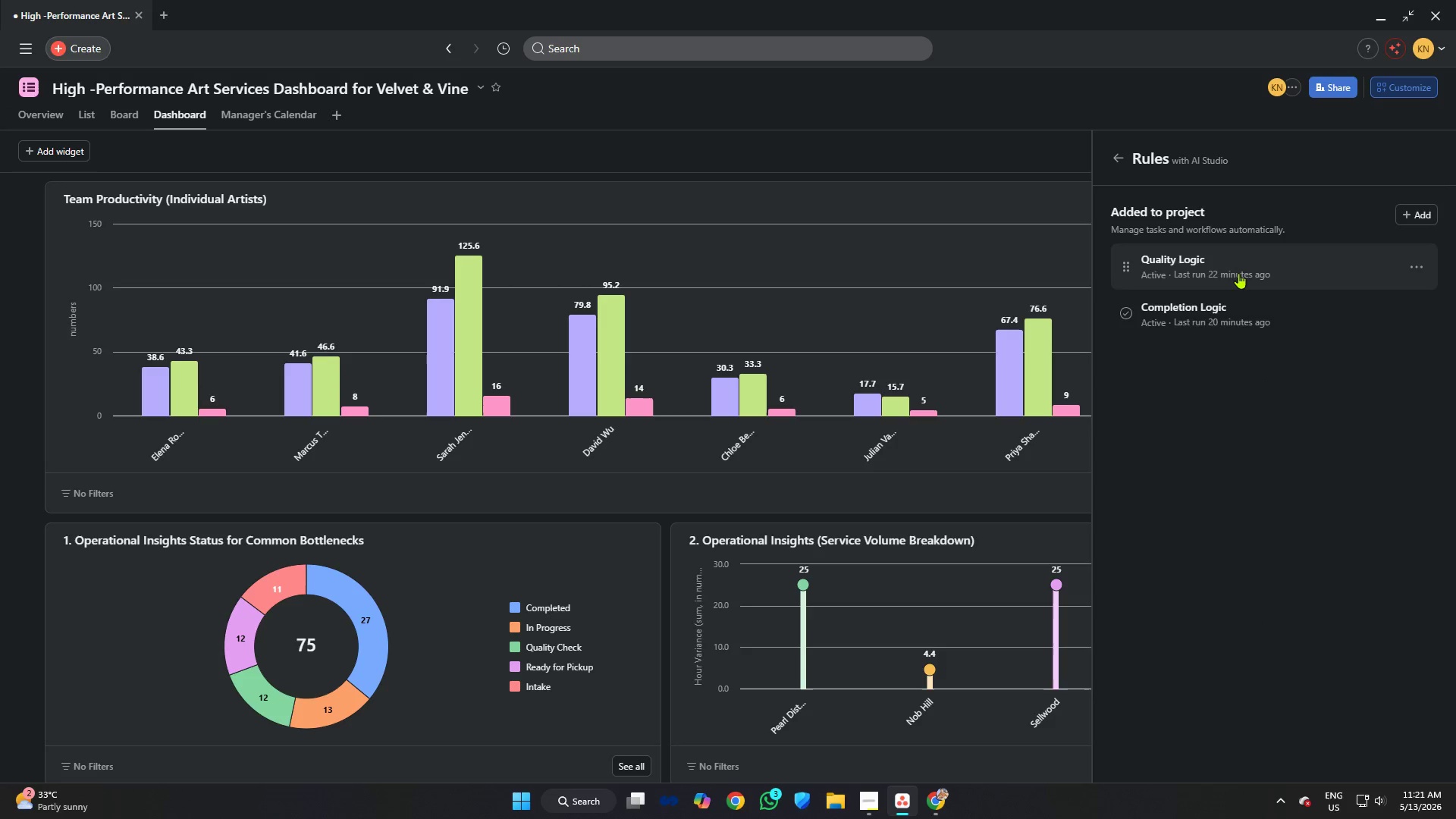 
left_click([1235, 268])
 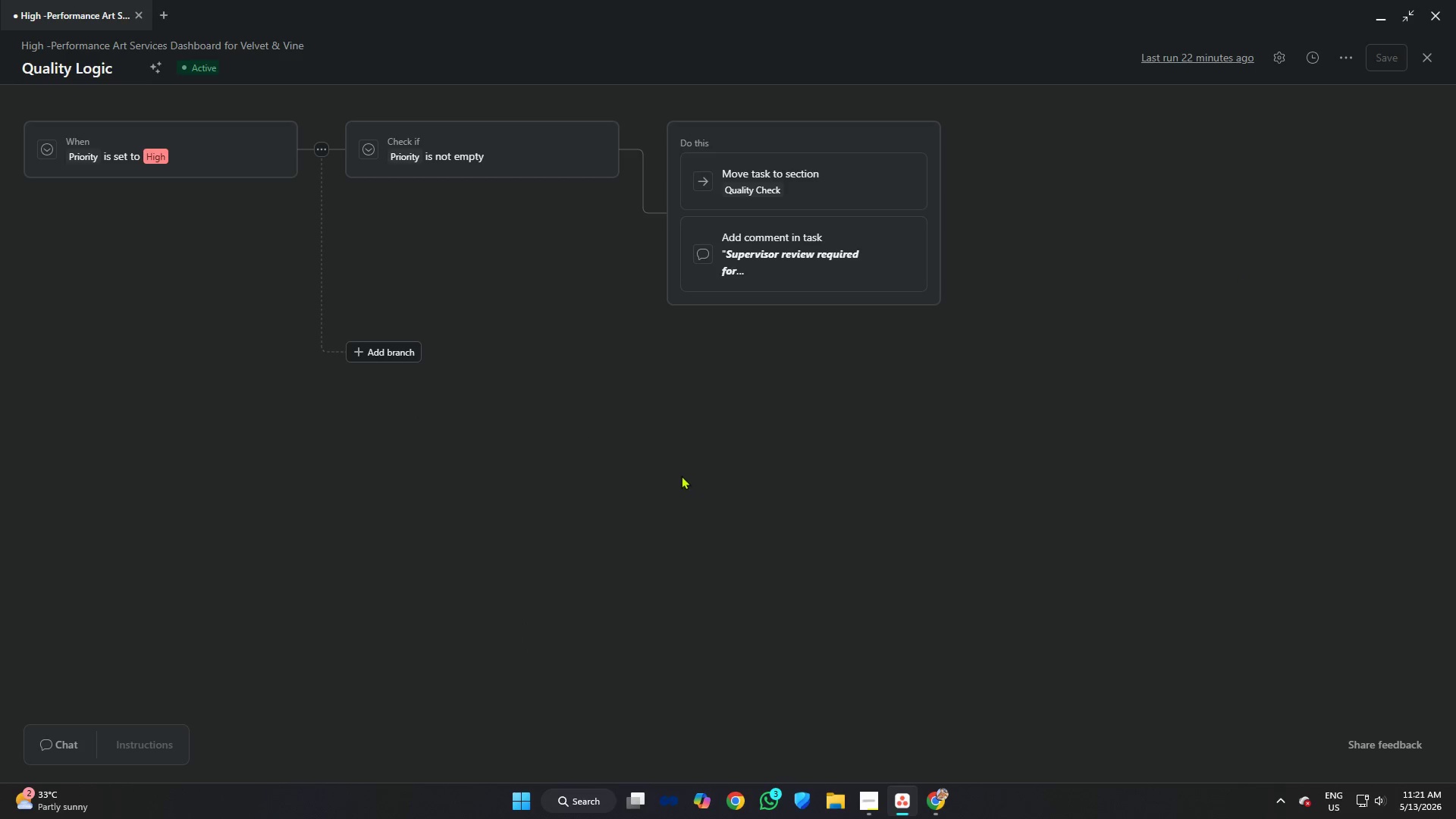 
key(Shift+ShiftLeft)
 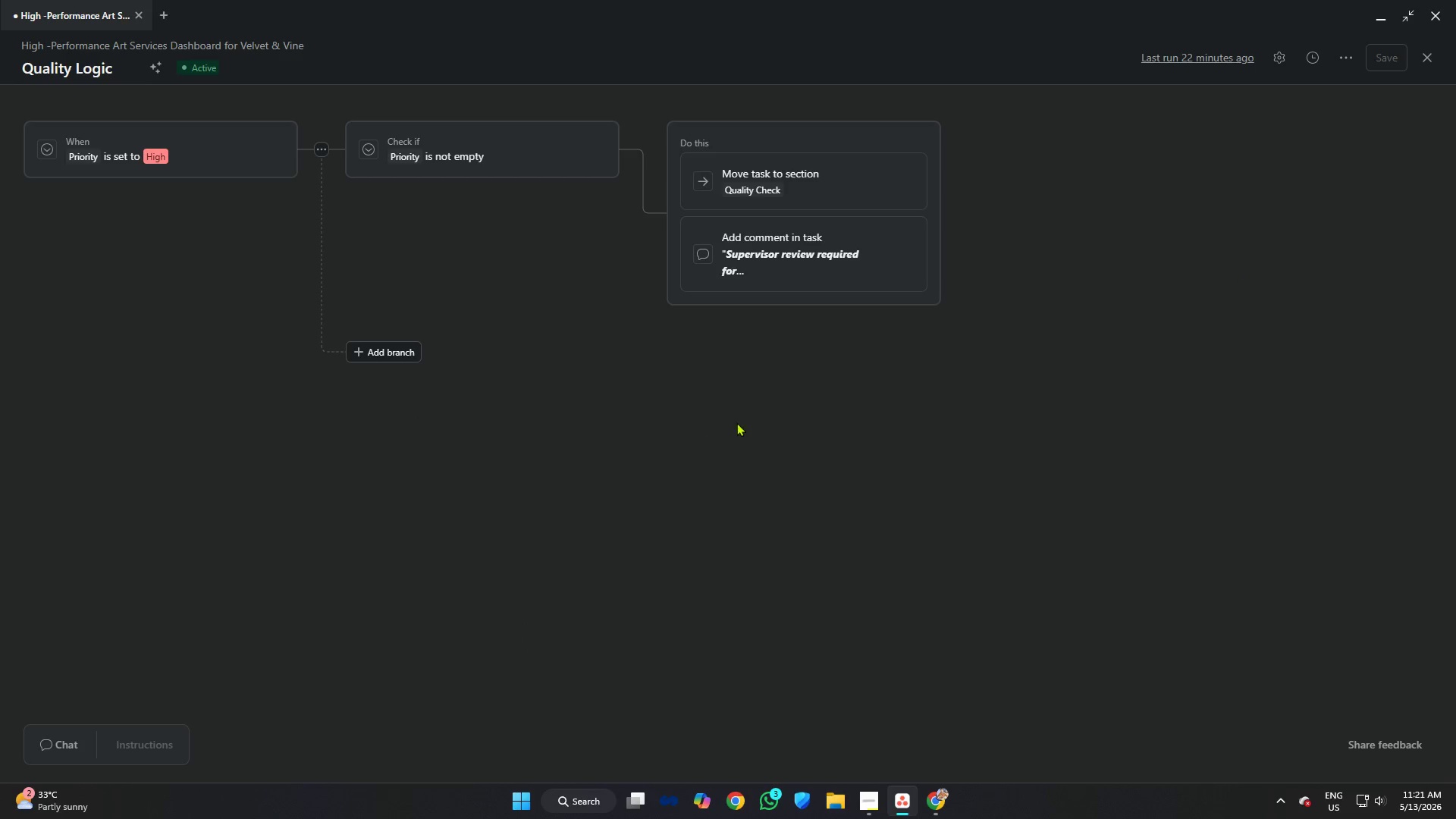 
key(Meta+Shift+S)
 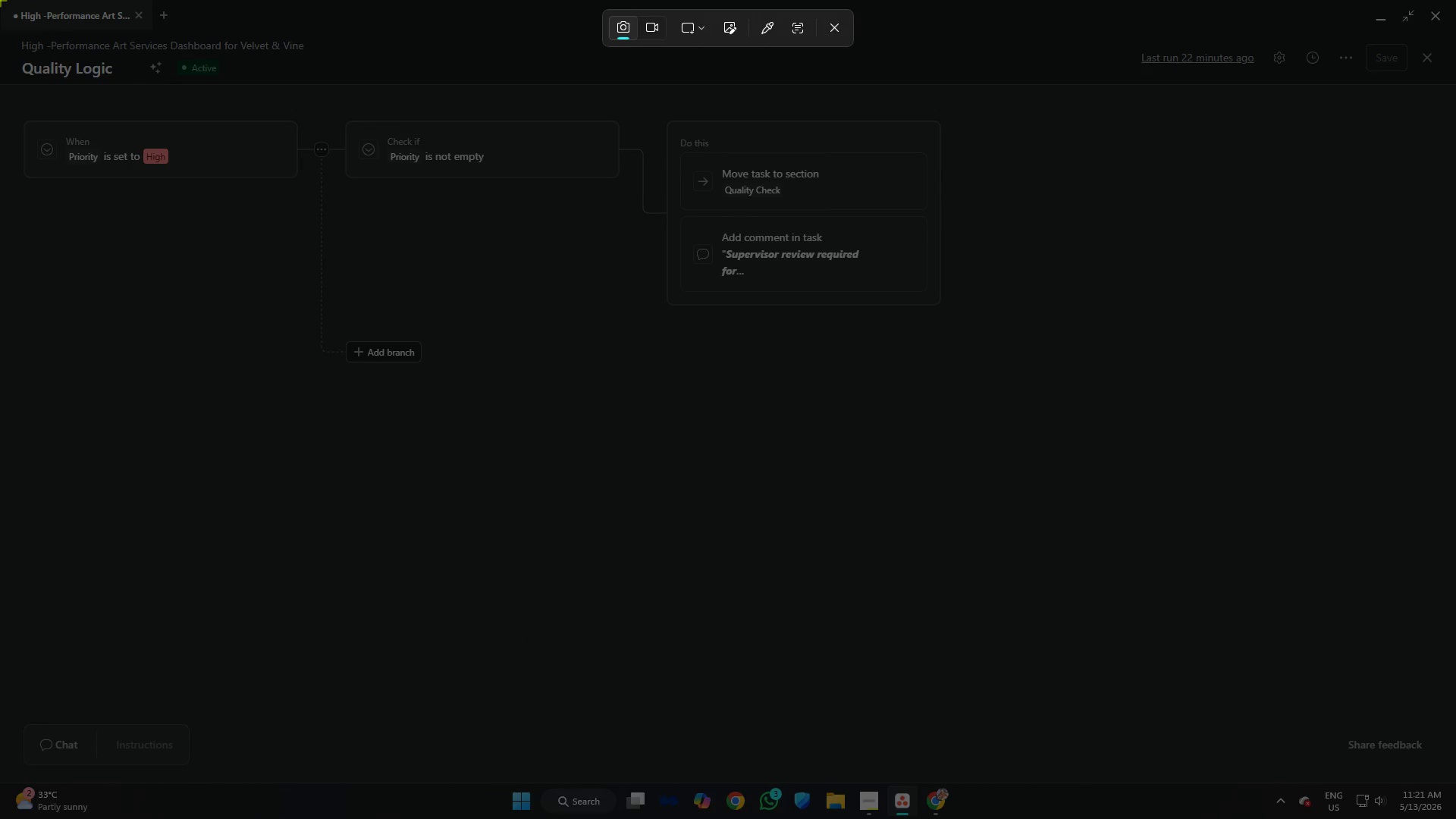 
left_click_drag(start_coordinate=[0, 0], to_coordinate=[1455, 783])
 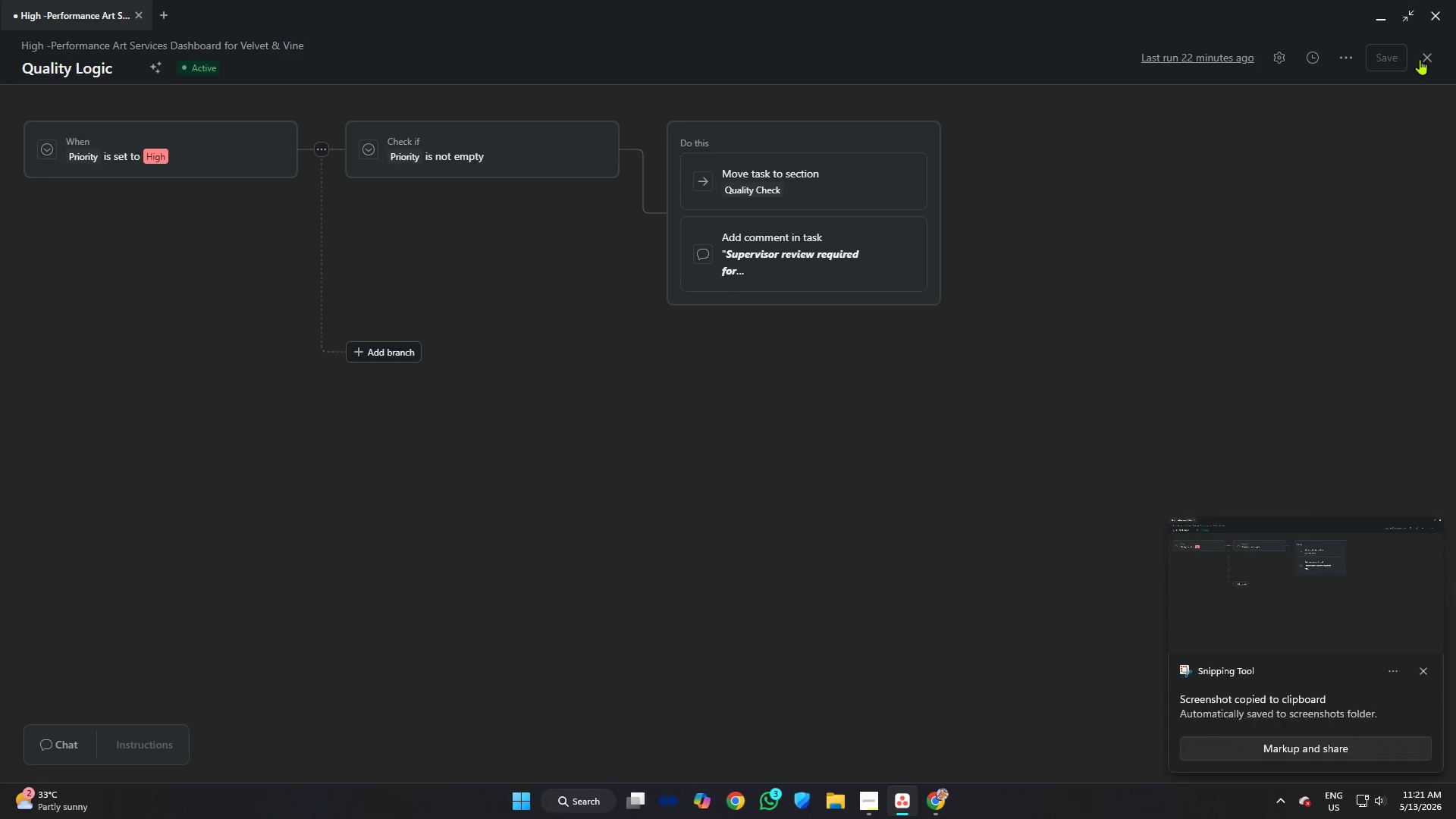 
left_click([1423, 59])
 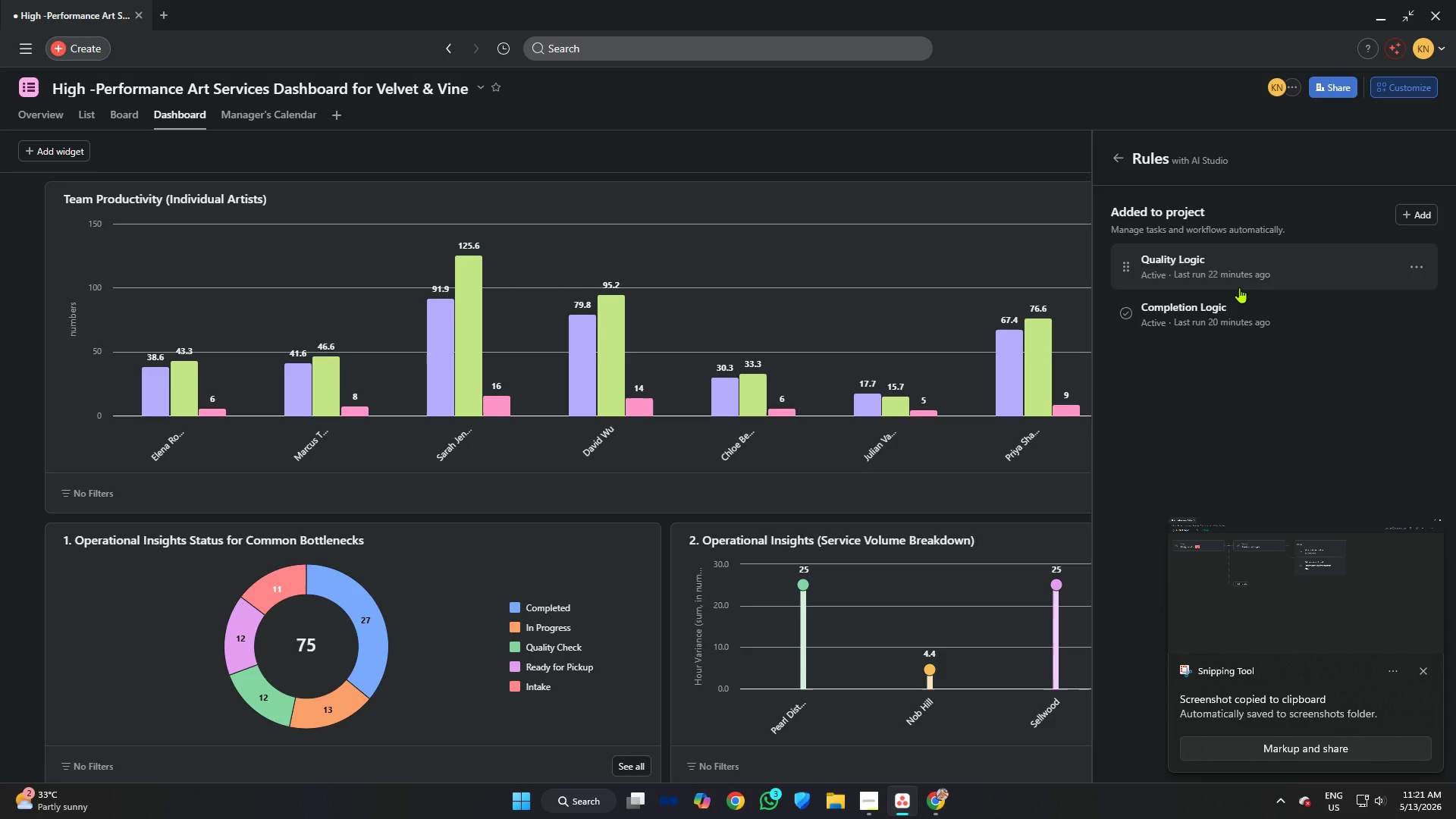 
left_click([1227, 306])
 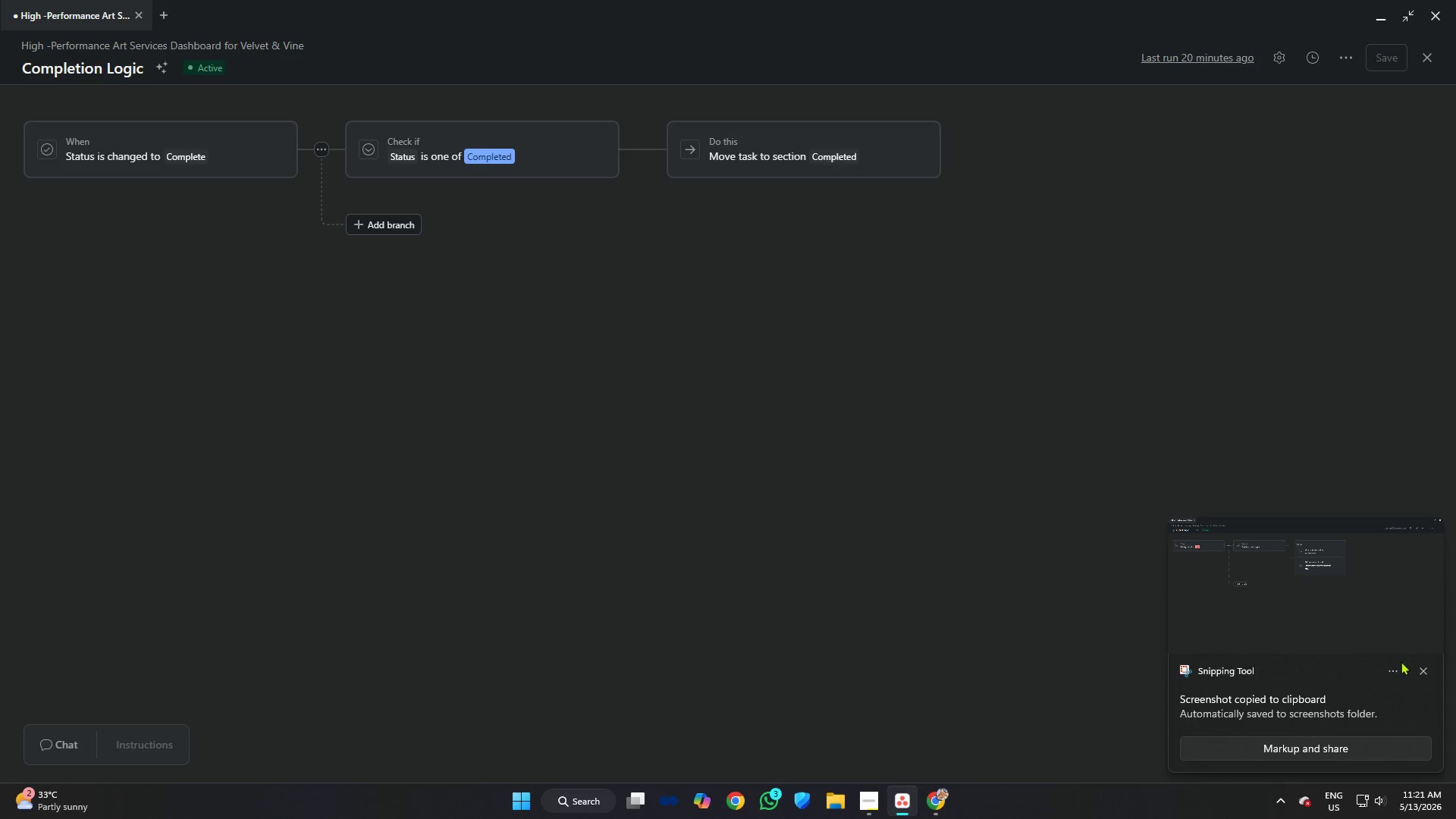 
left_click([1420, 667])
 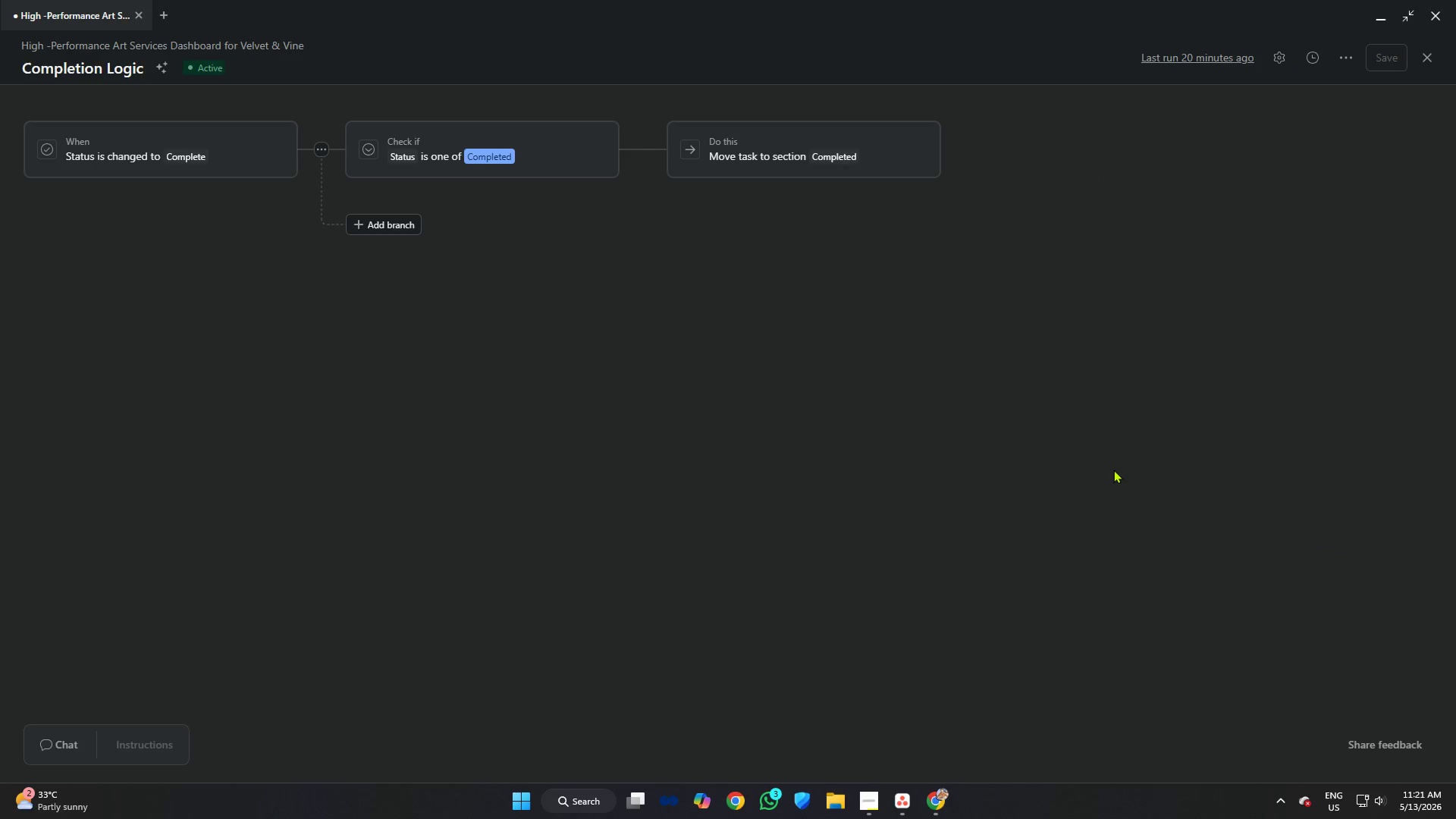 
key(Shift+ShiftLeft)
 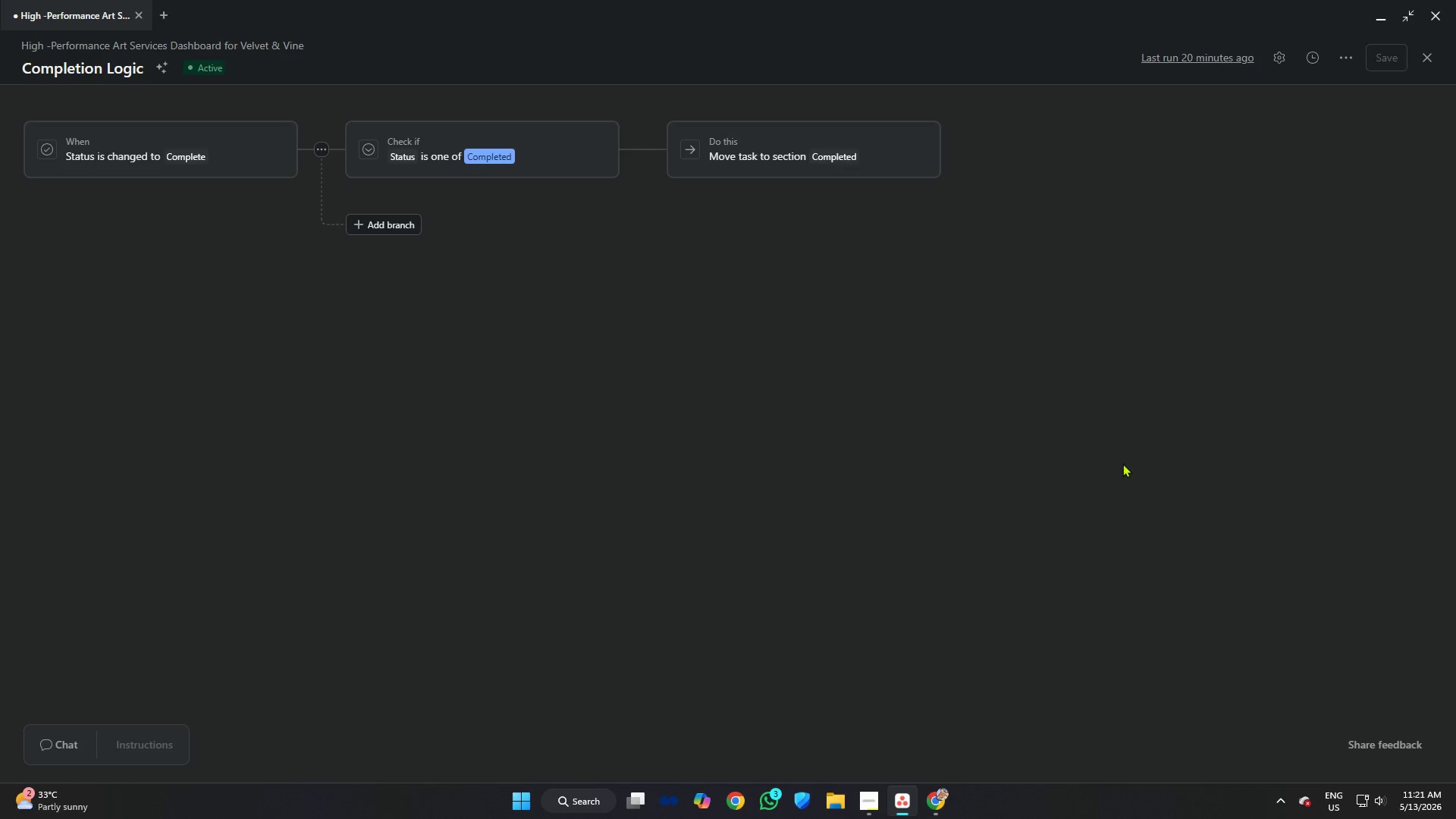 
key(Meta+Shift+S)
 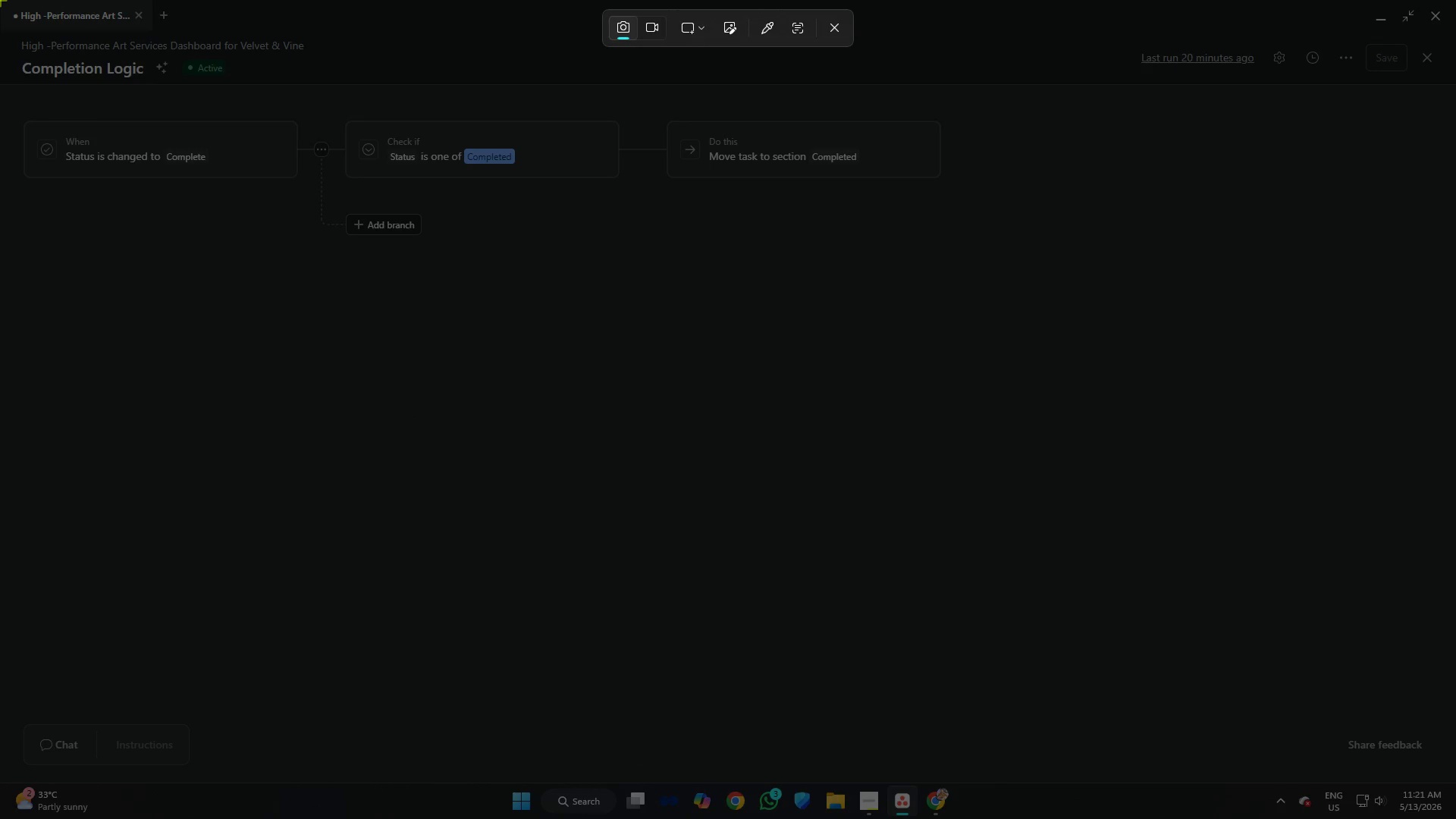 
left_click_drag(start_coordinate=[0, 0], to_coordinate=[1455, 784])
 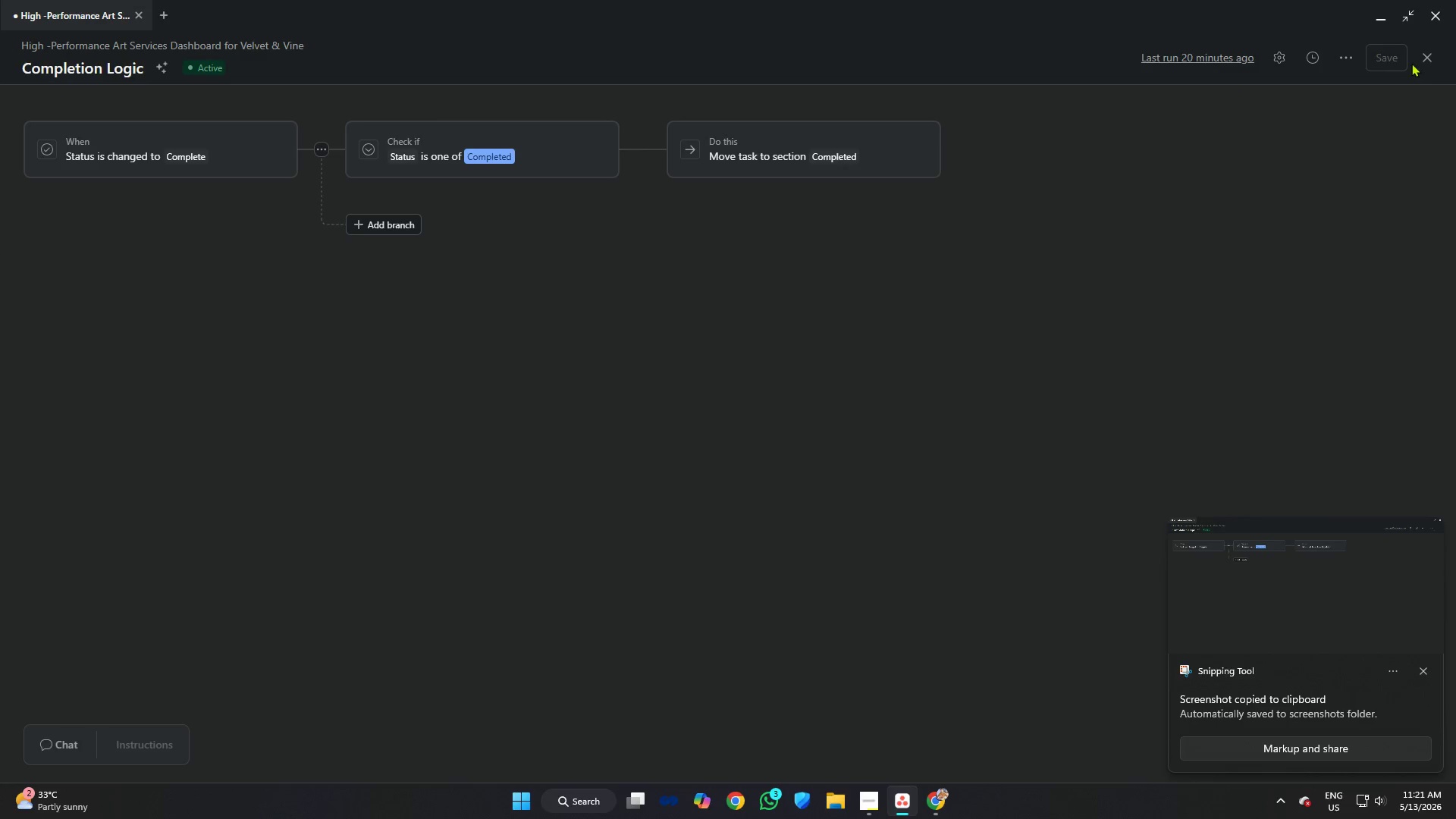 
left_click([1427, 62])
 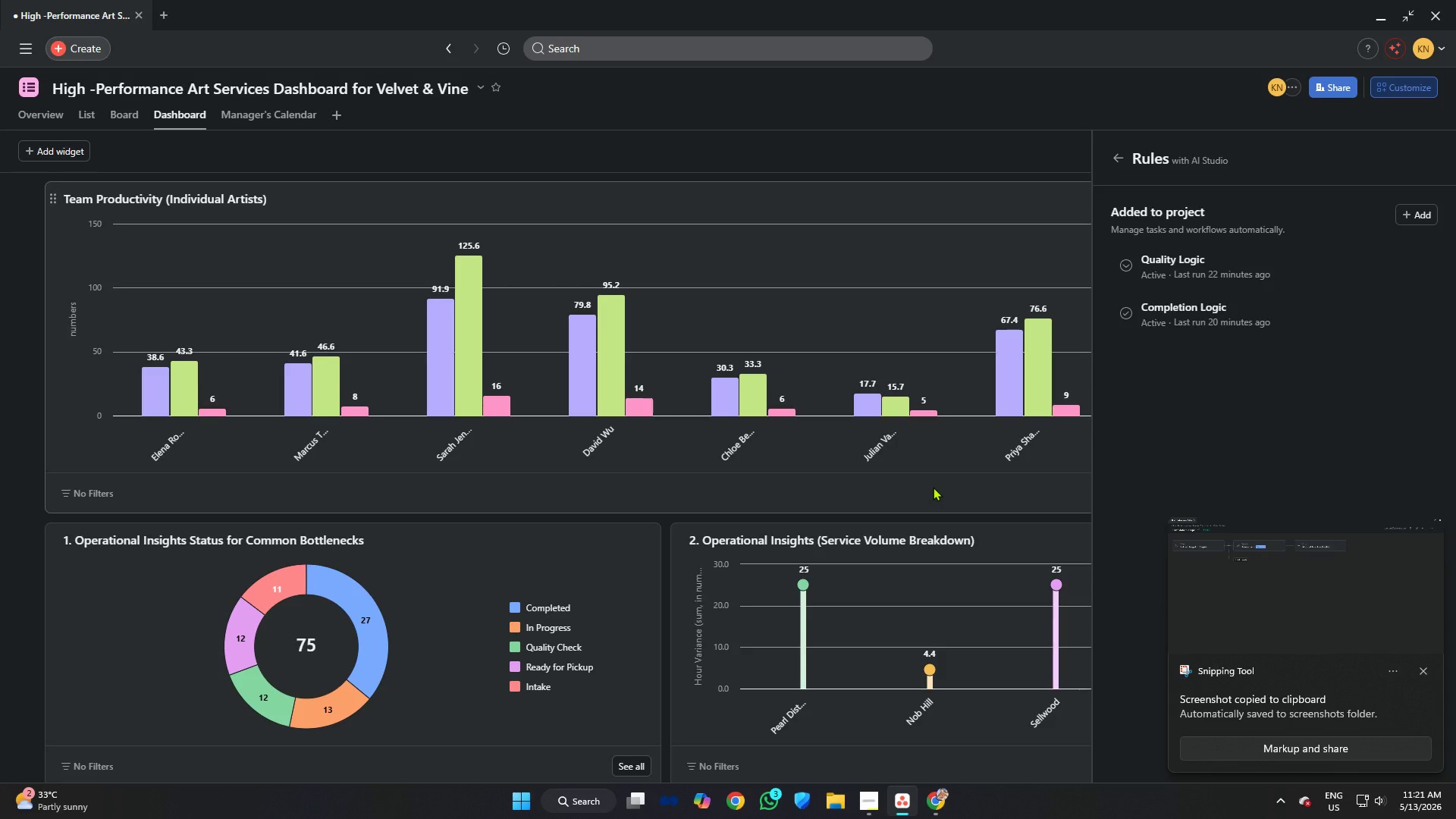 
wait(6.64)
 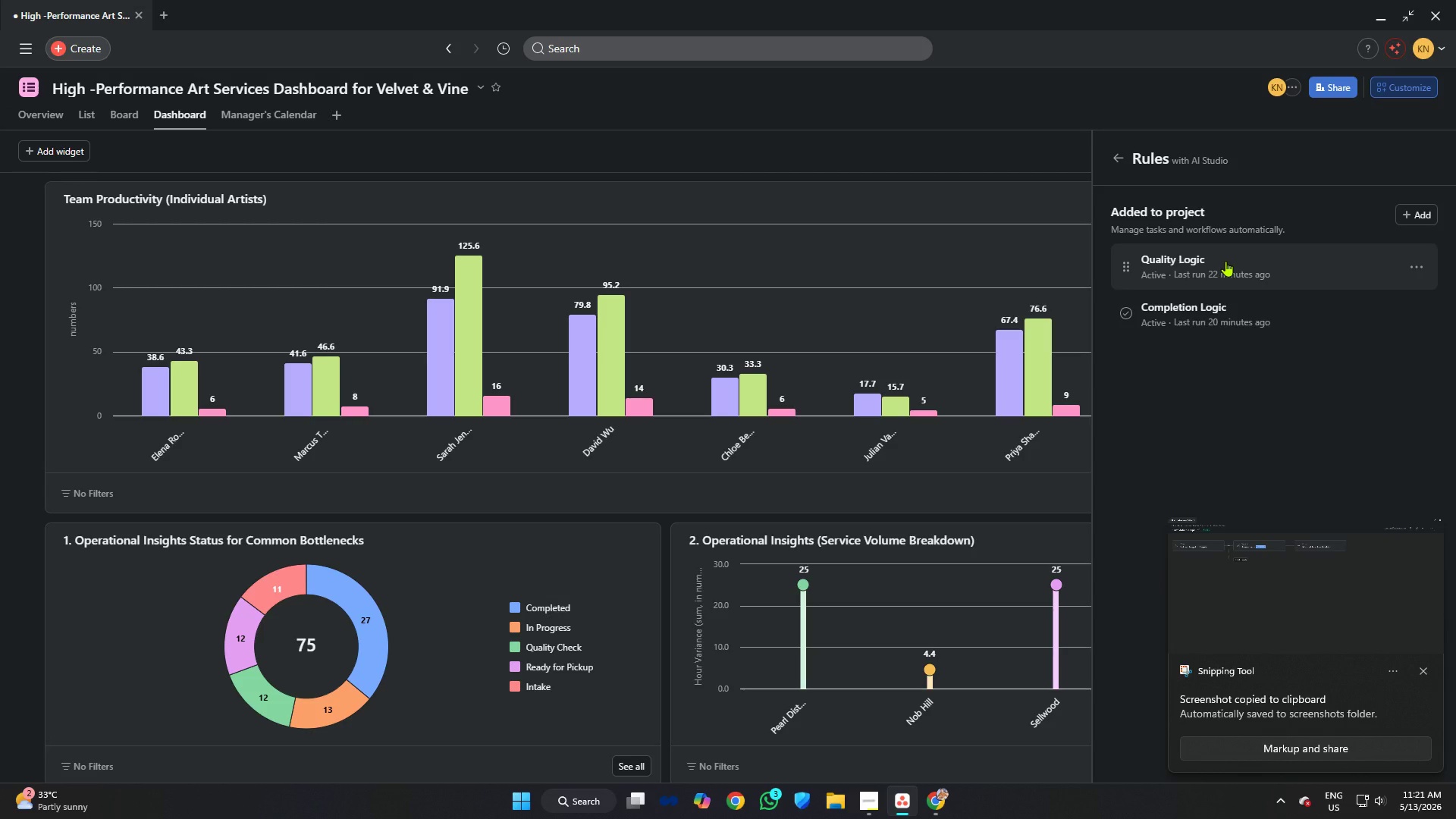 
left_click([993, 808])
 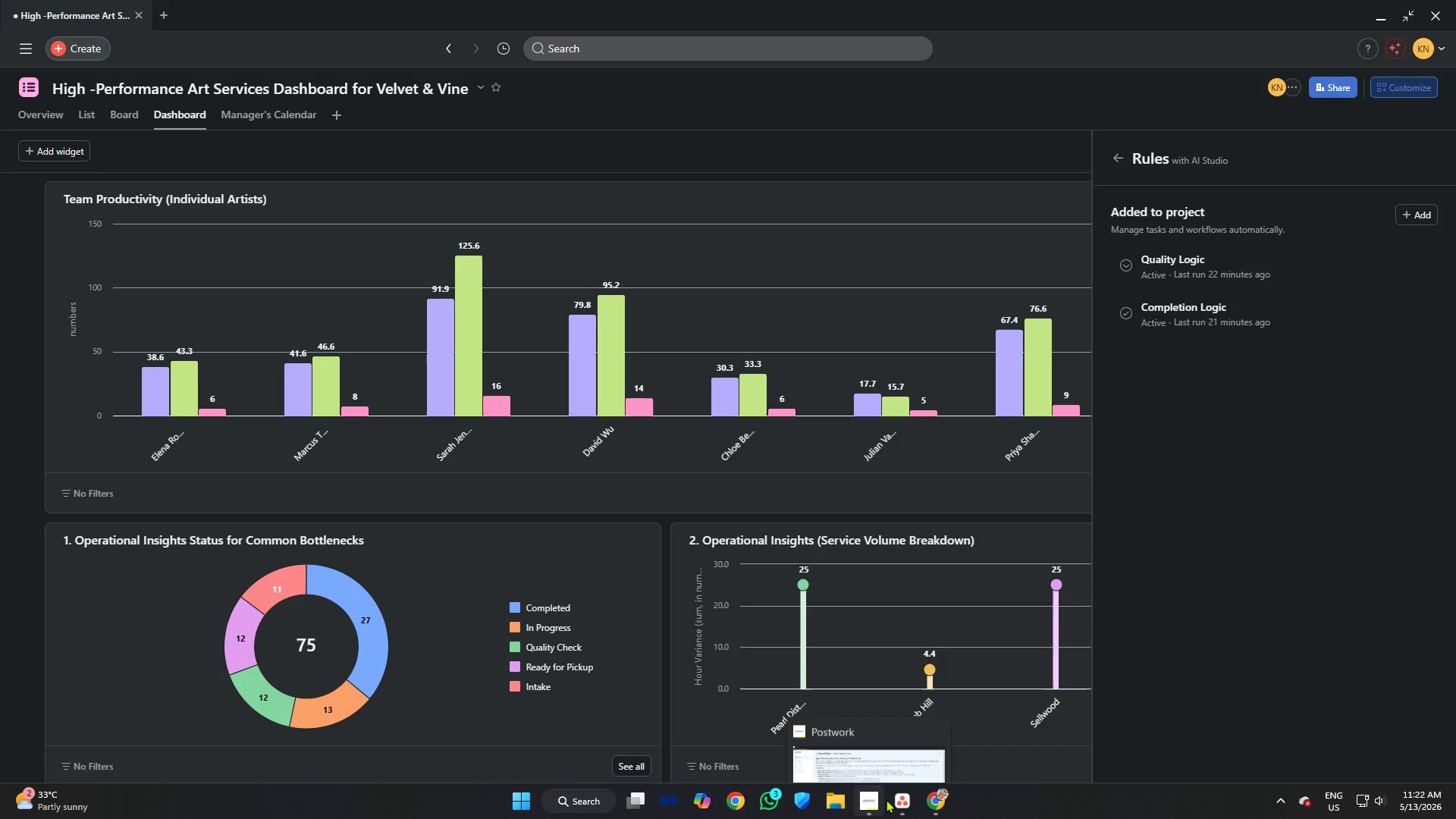 
left_click([874, 799])